 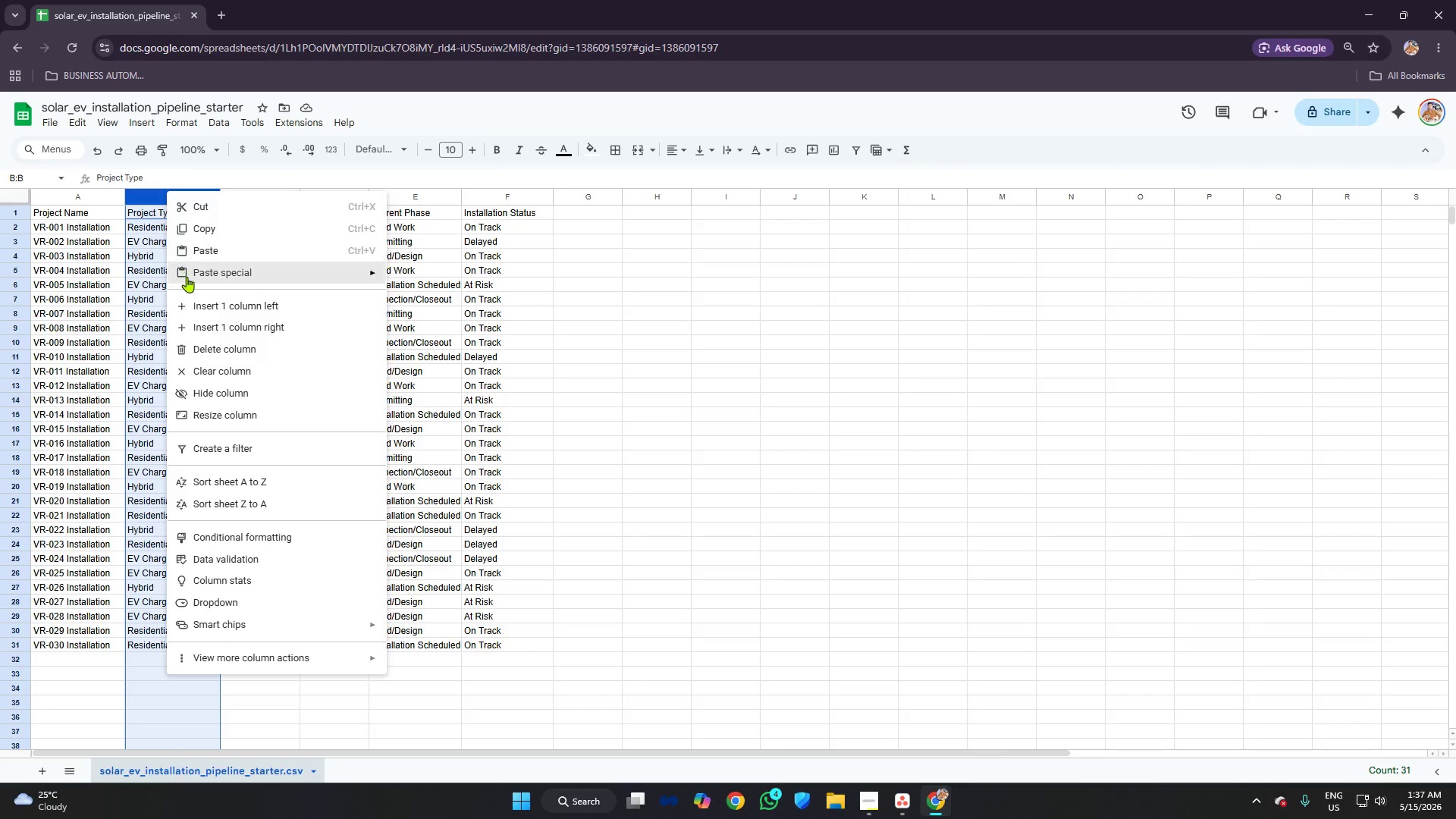 
left_click([256, 483])
 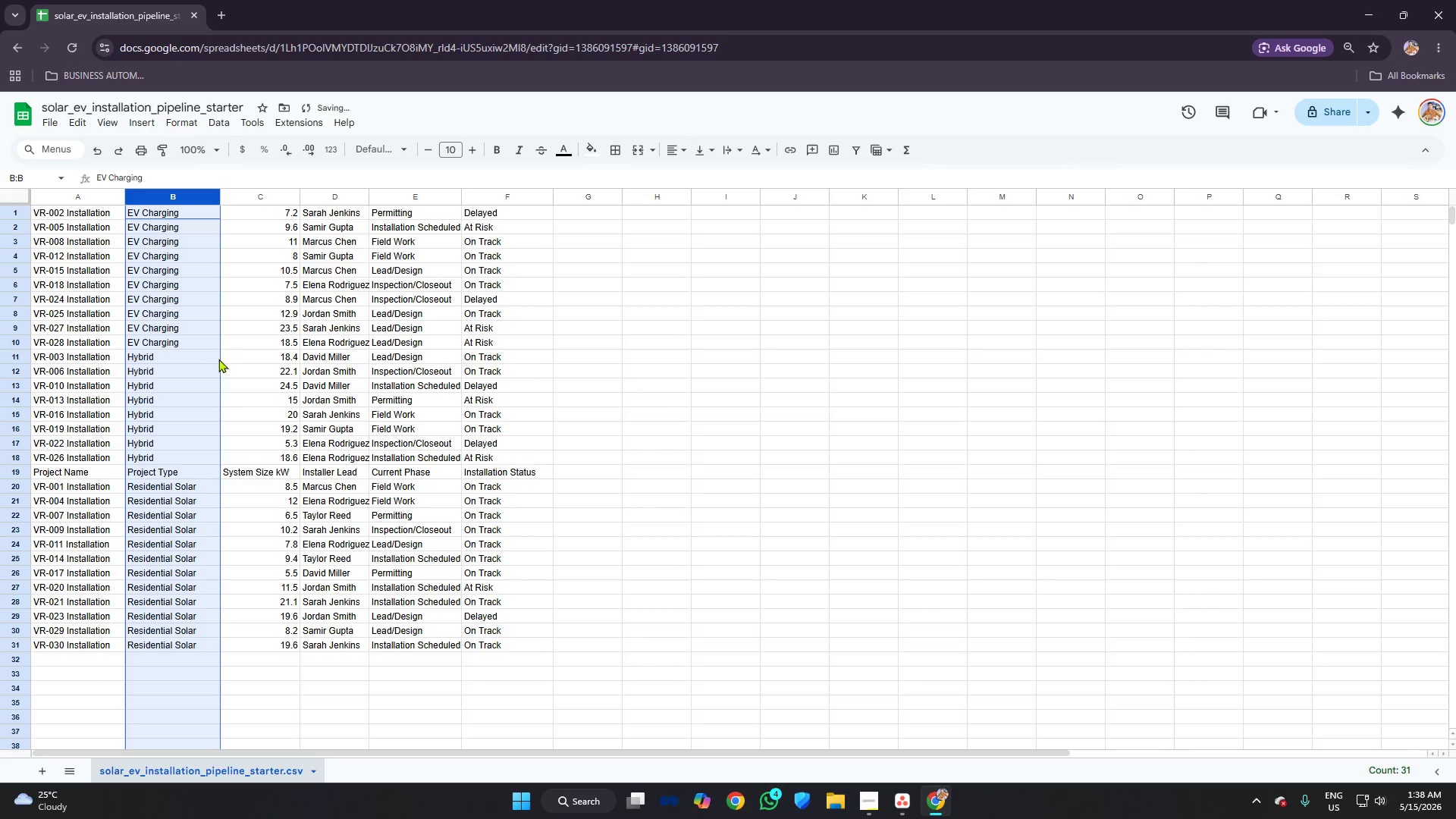 
left_click([203, 356])
 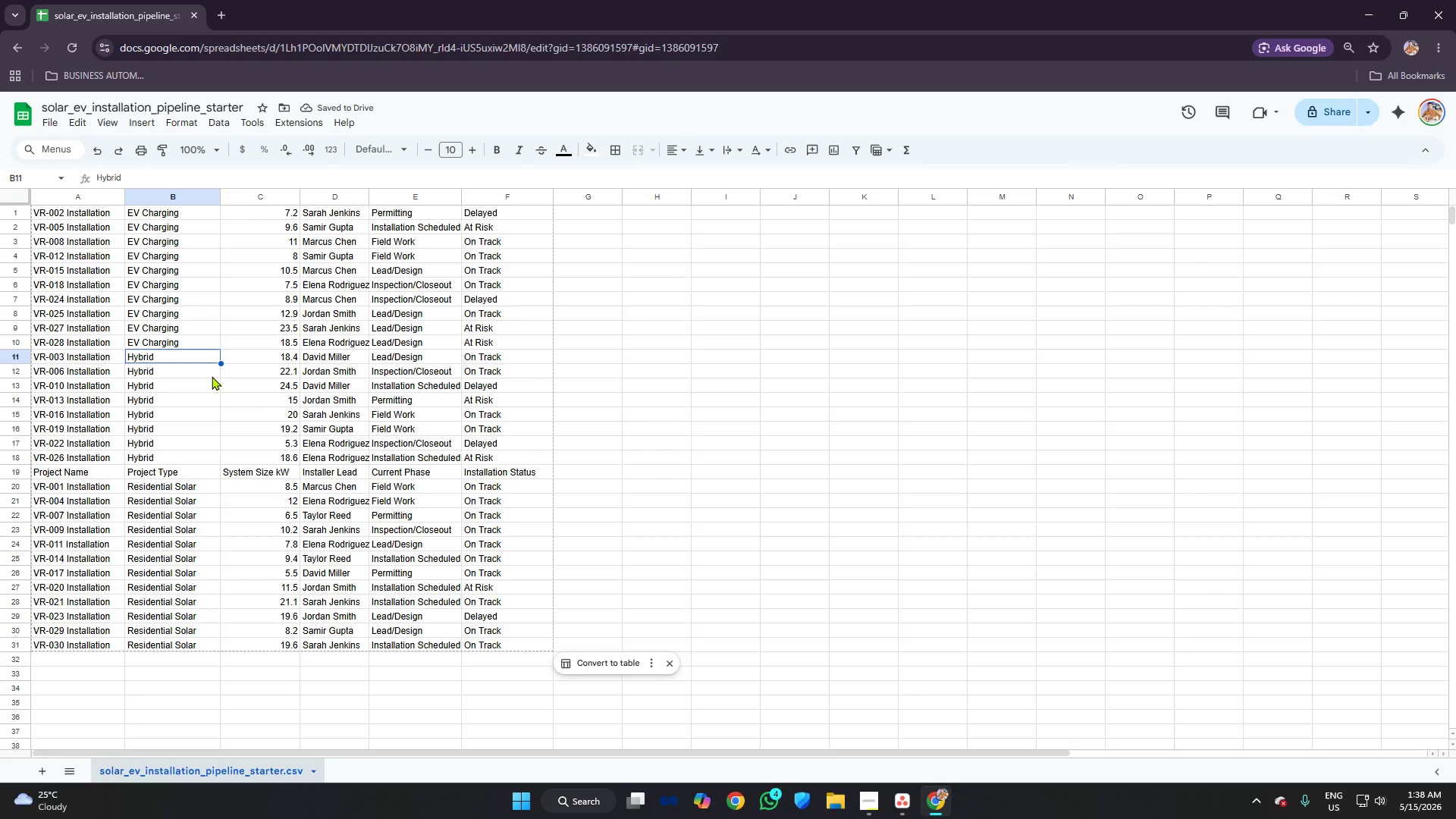 
key(Control+ControlLeft)
 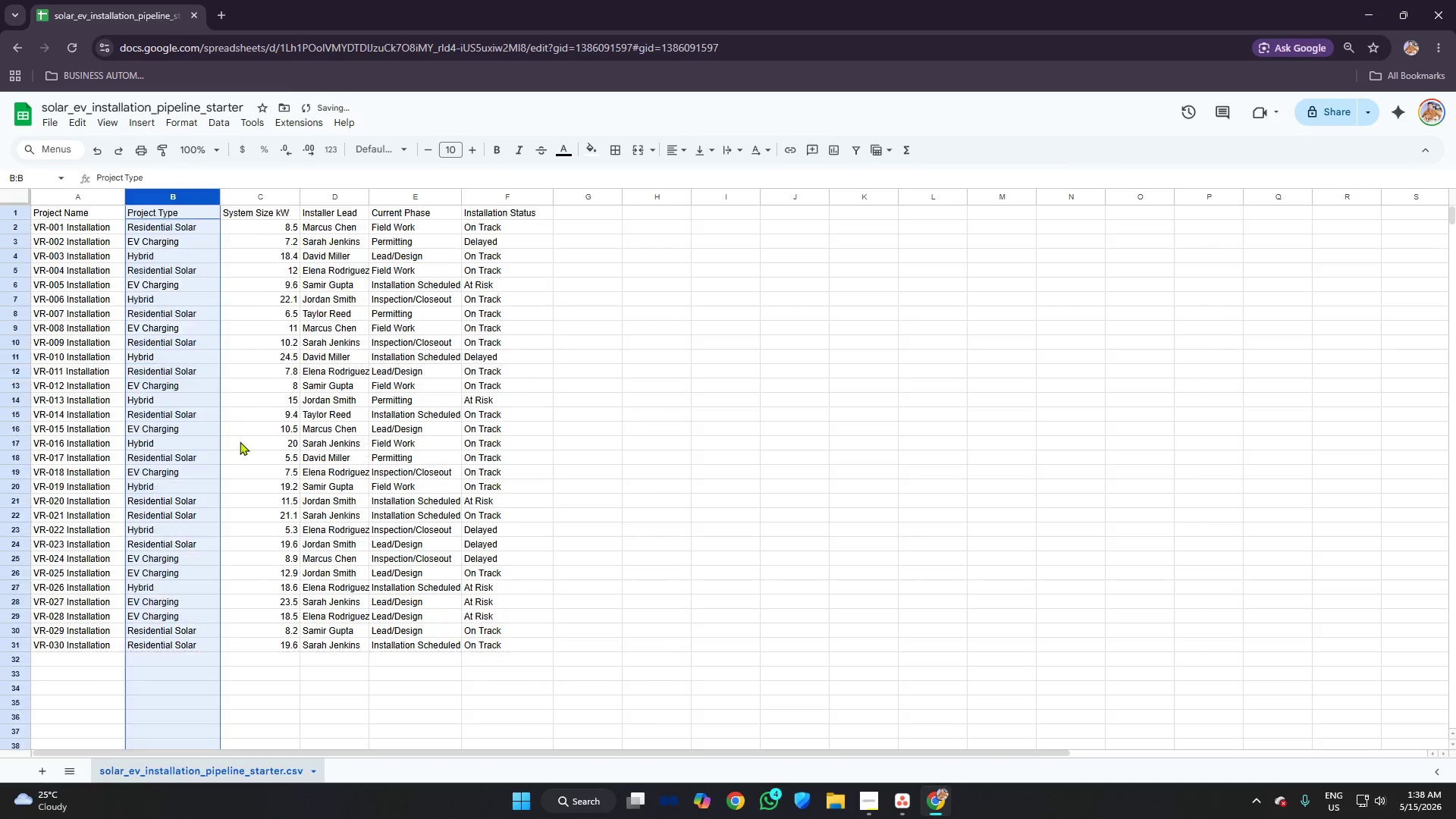 
key(Control+Z)
 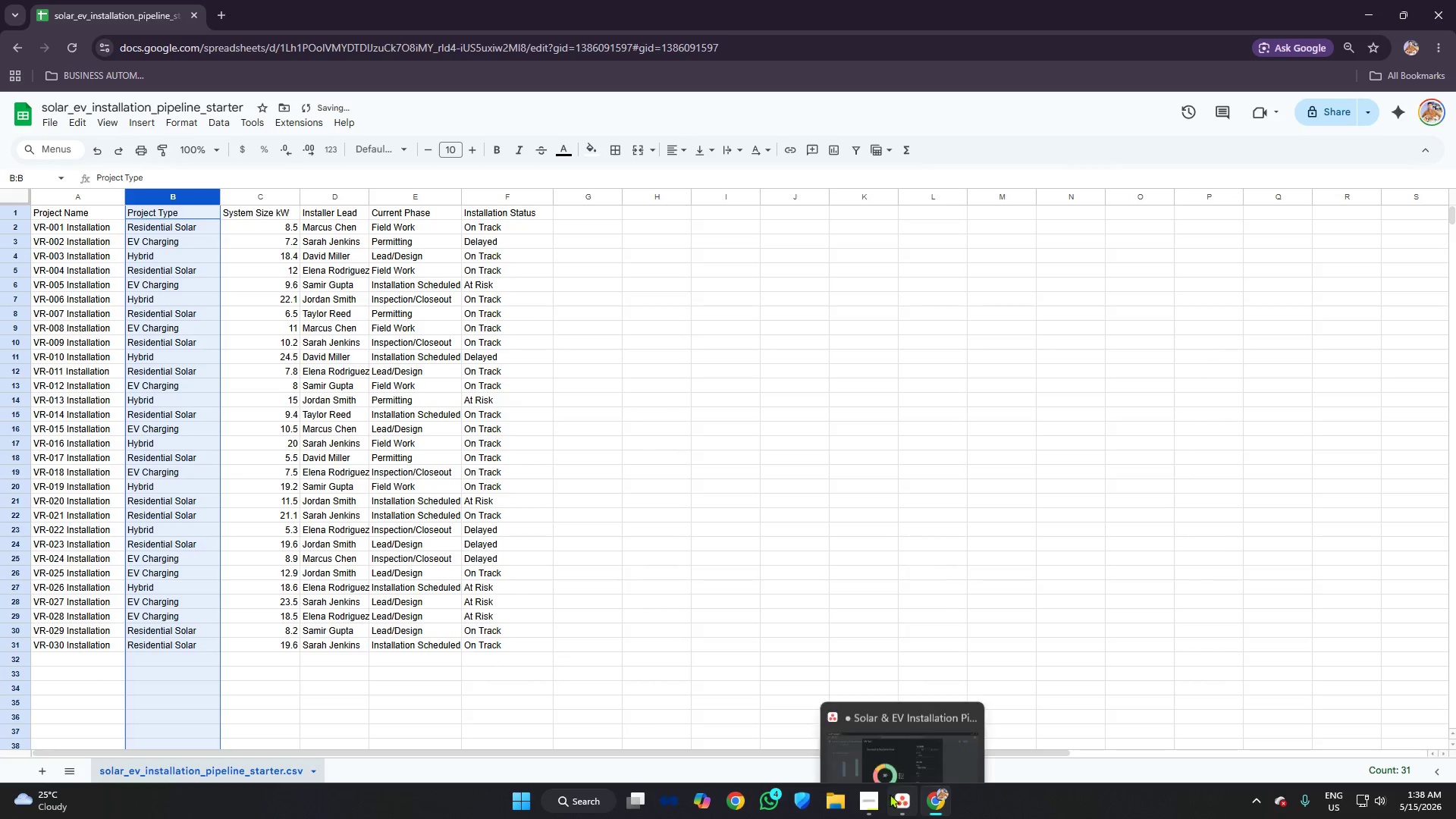 
left_click([875, 800])